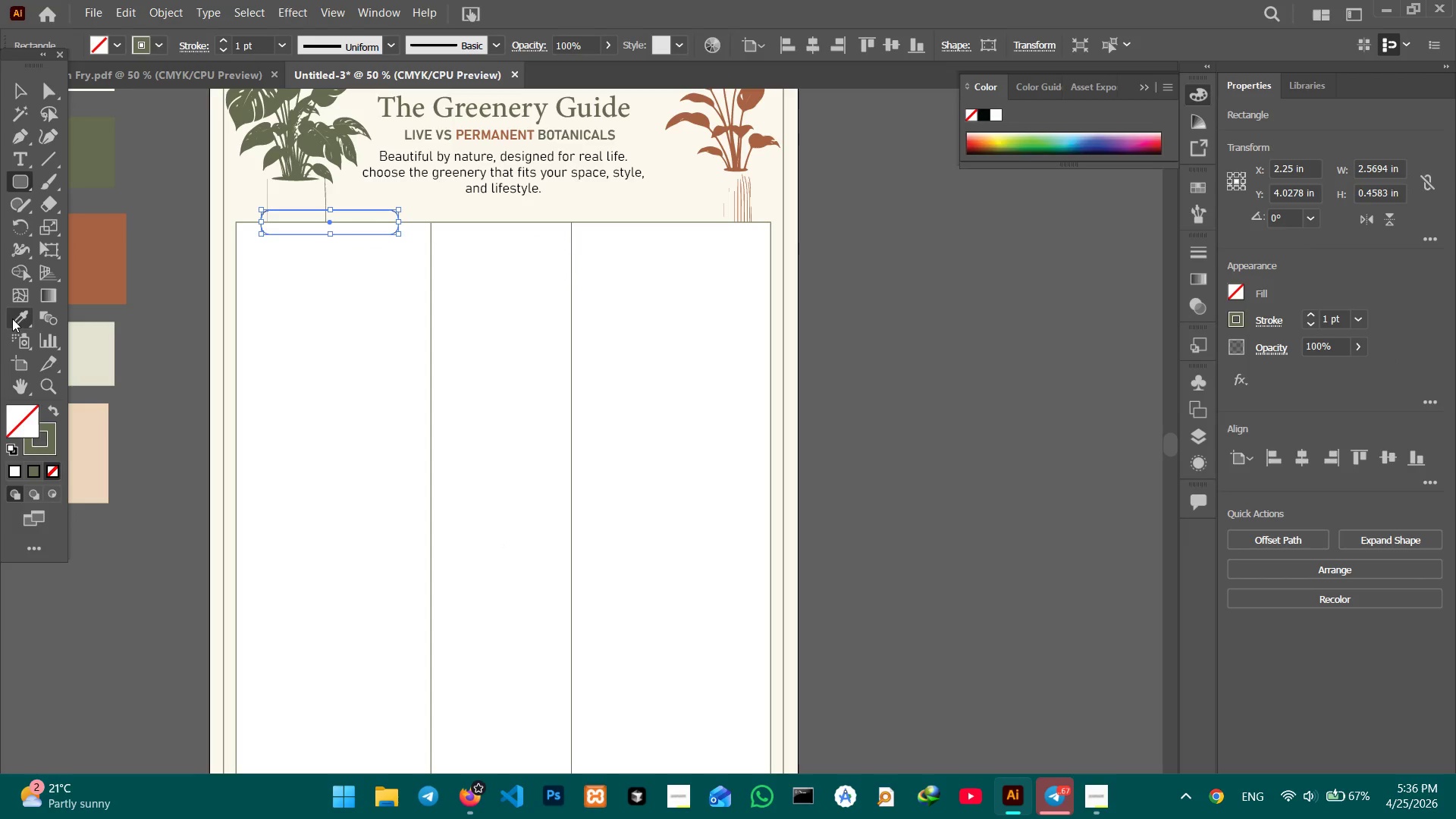 
left_click_drag(start_coordinate=[14, 318], to_coordinate=[15, 314])
 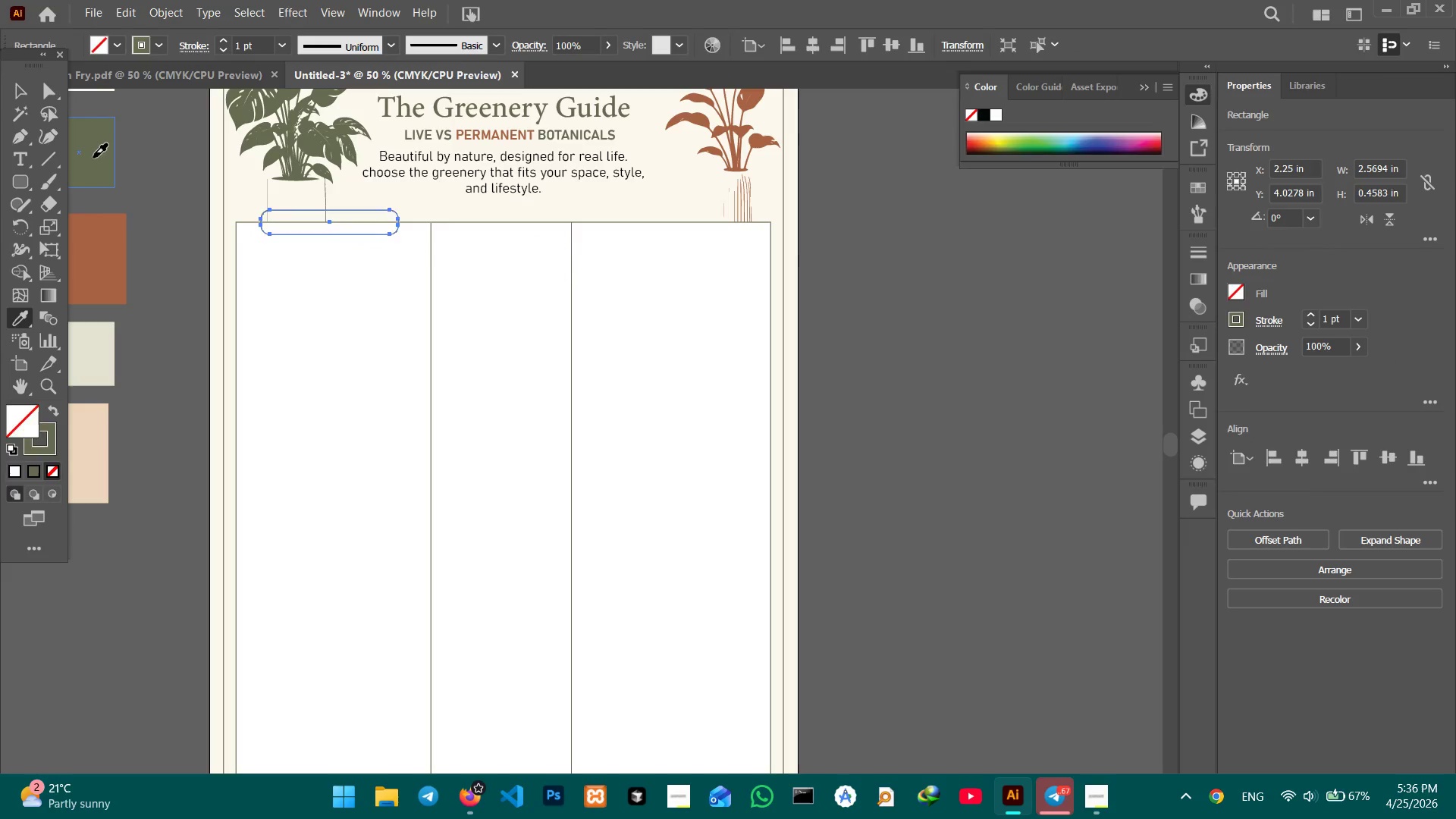 
double_click([93, 158])
 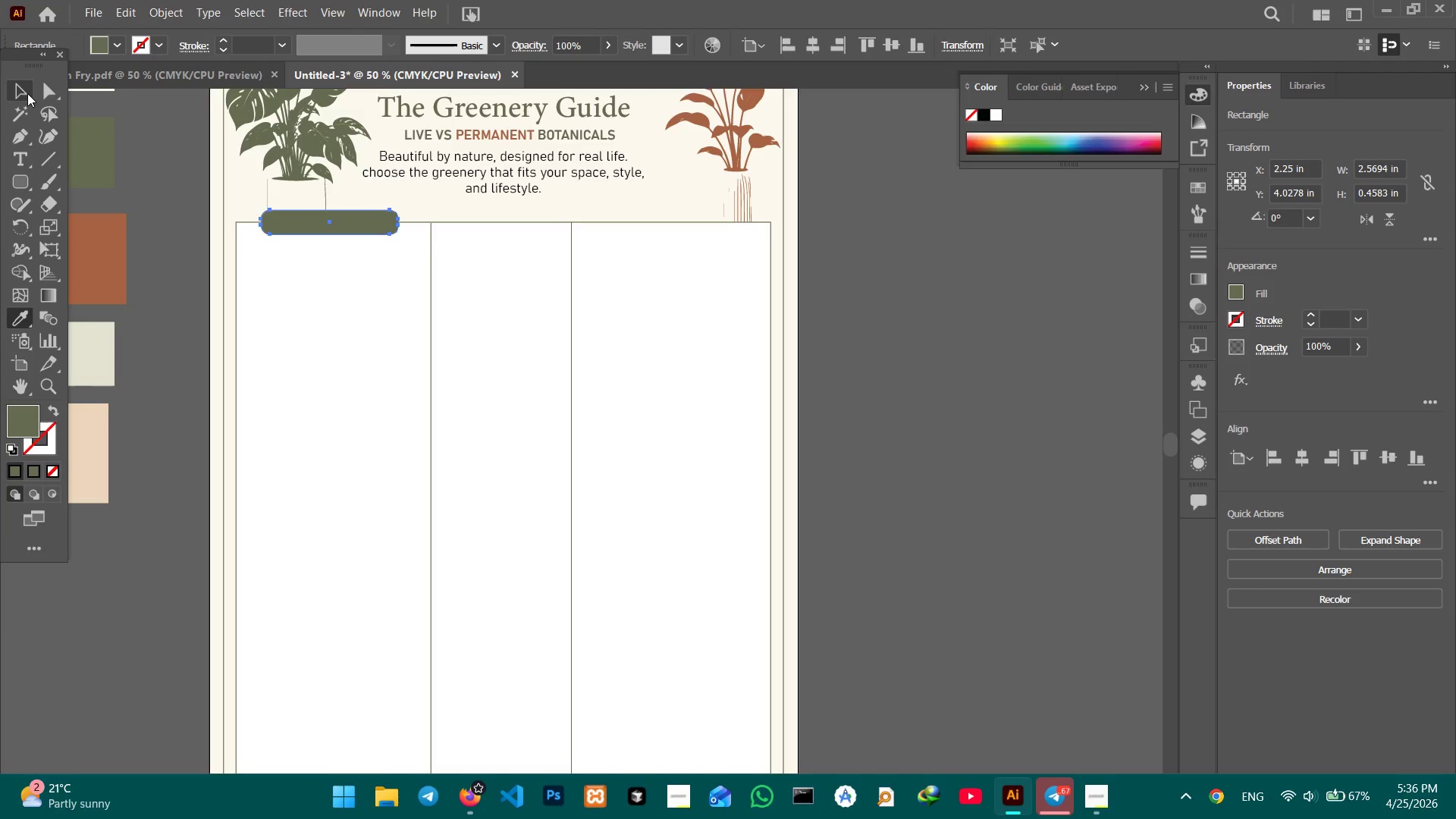 
left_click([24, 86])
 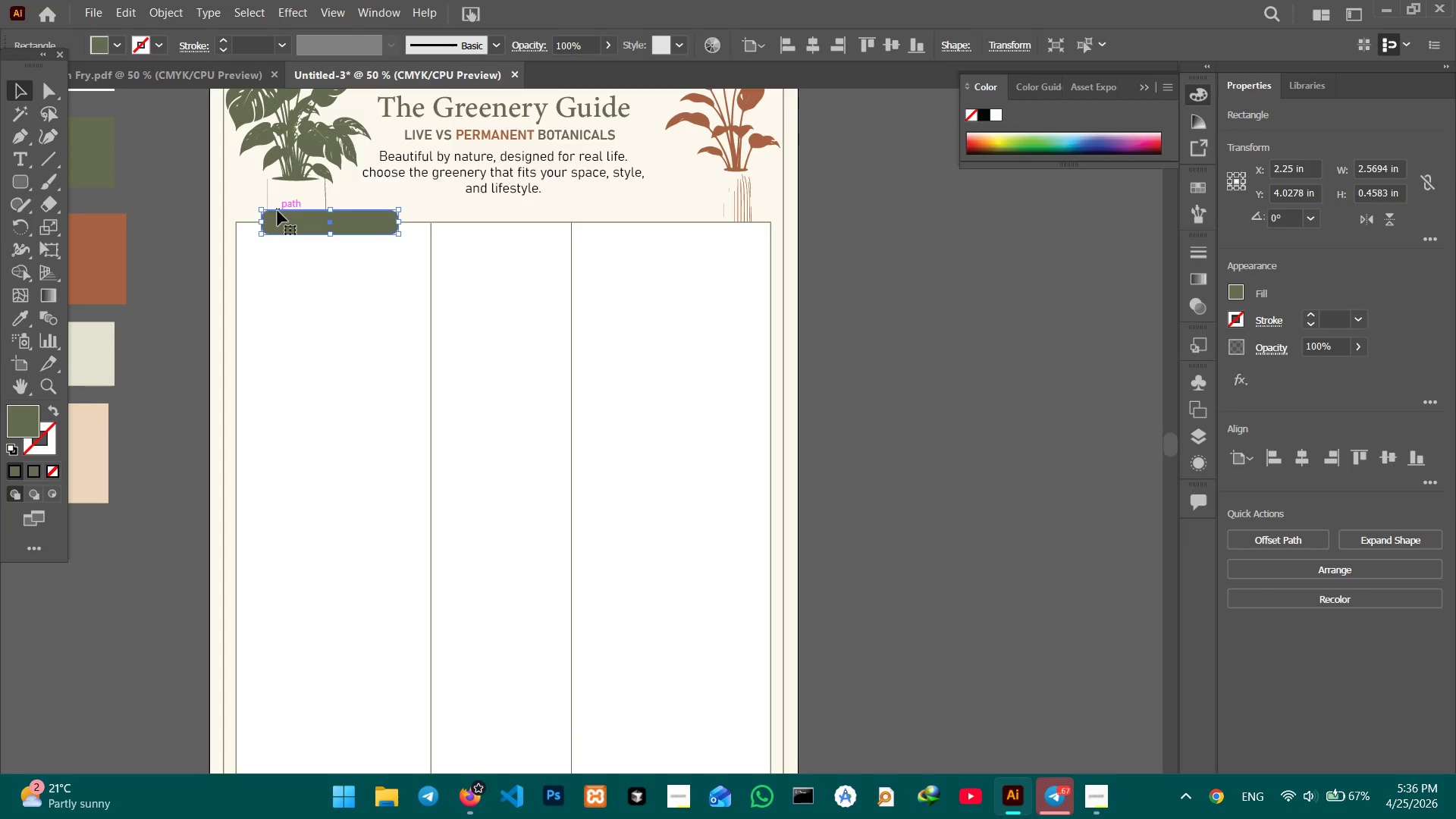 
key(Control+C)
 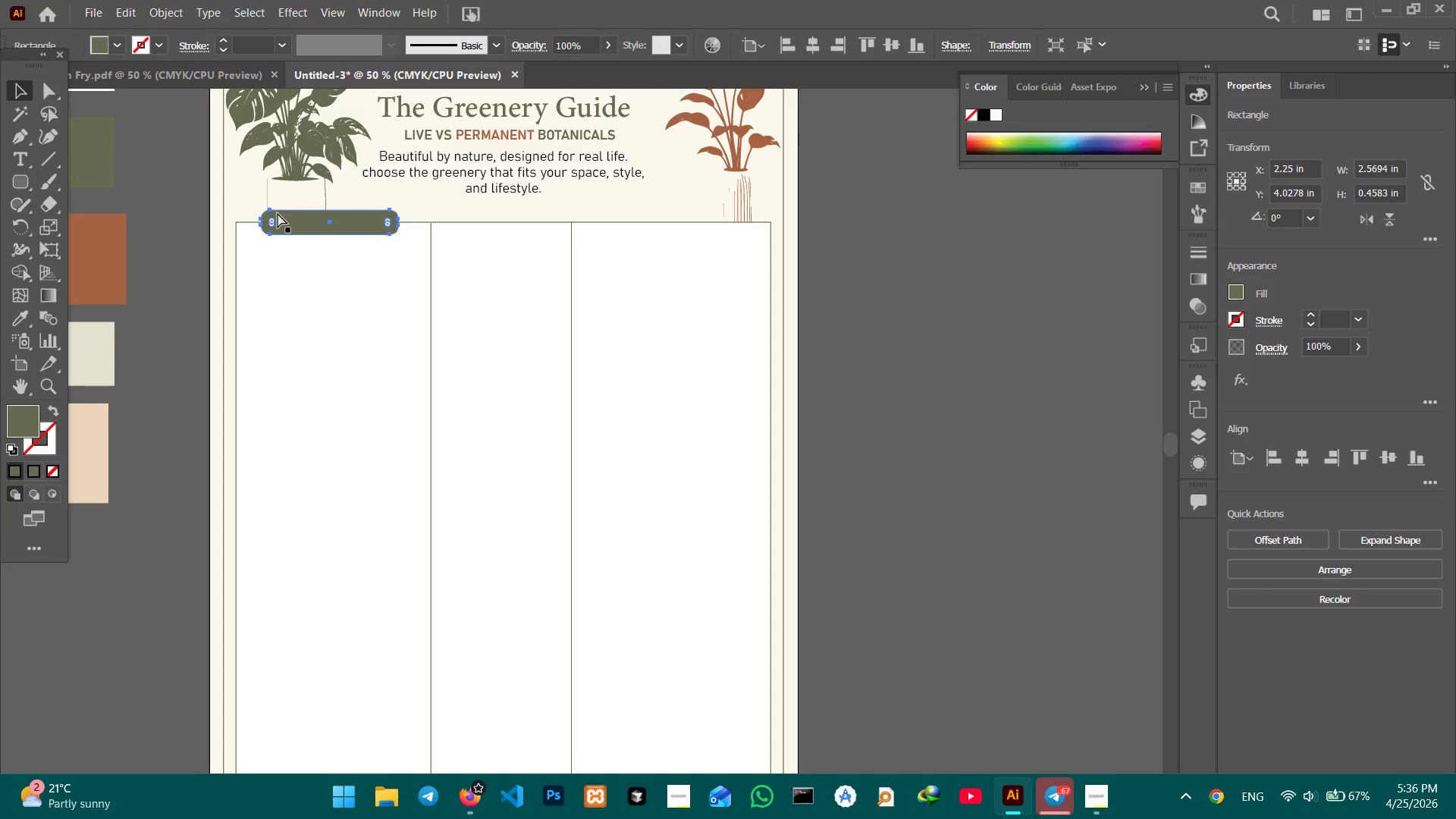 
key(Control+V)
 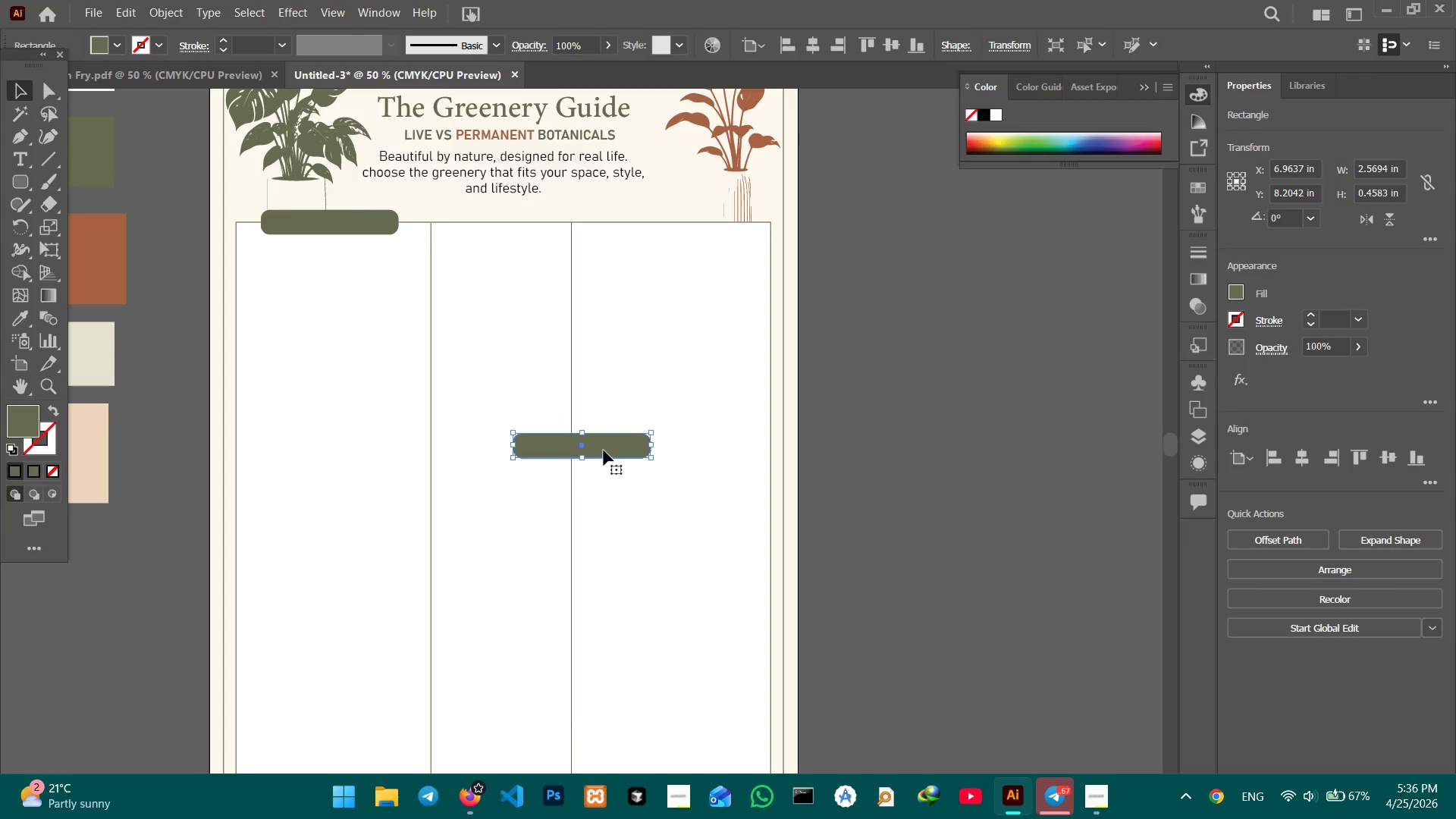 
left_click_drag(start_coordinate=[586, 444], to_coordinate=[581, 442])
 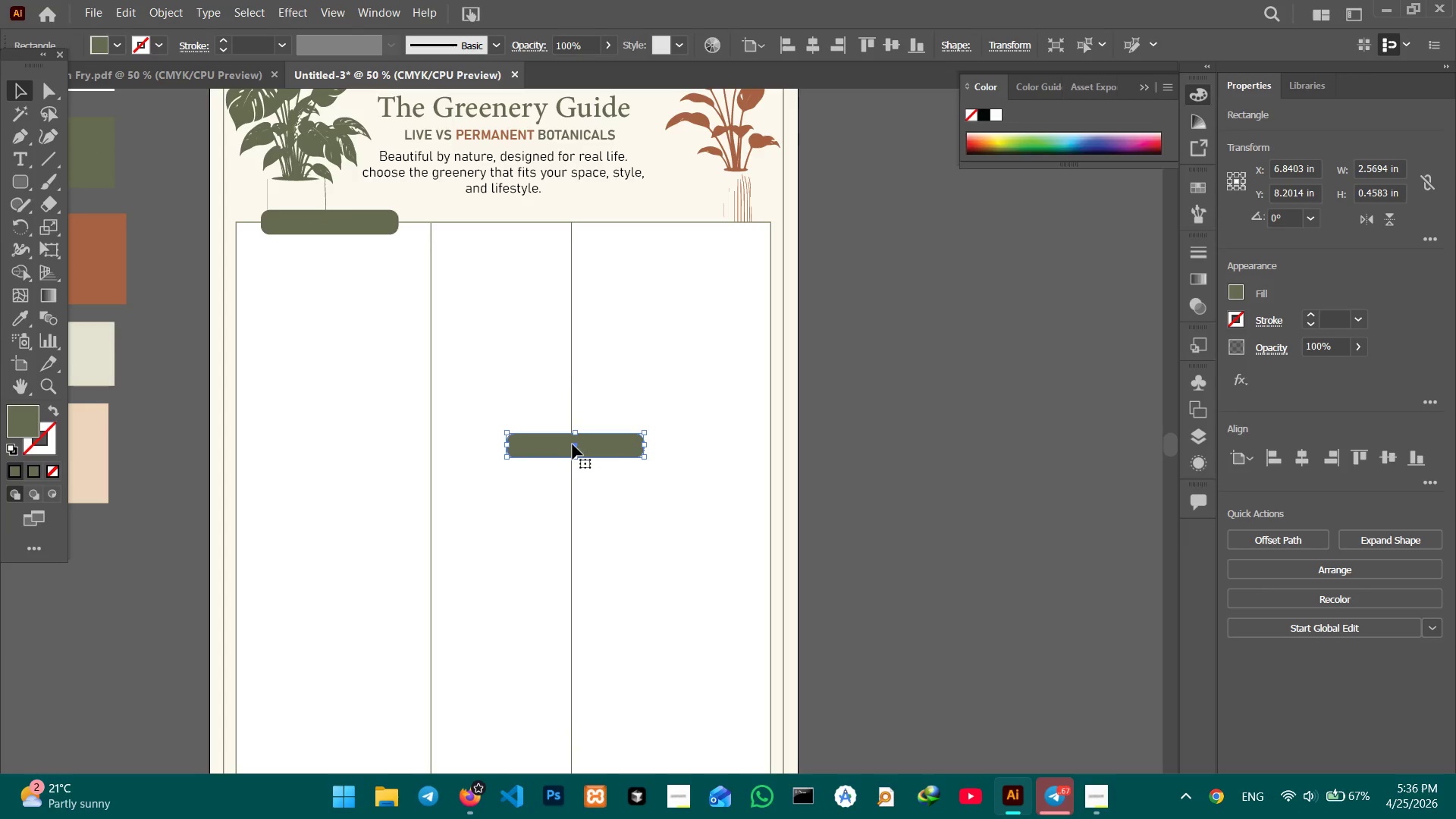 
left_click_drag(start_coordinate=[573, 444], to_coordinate=[666, 223])
 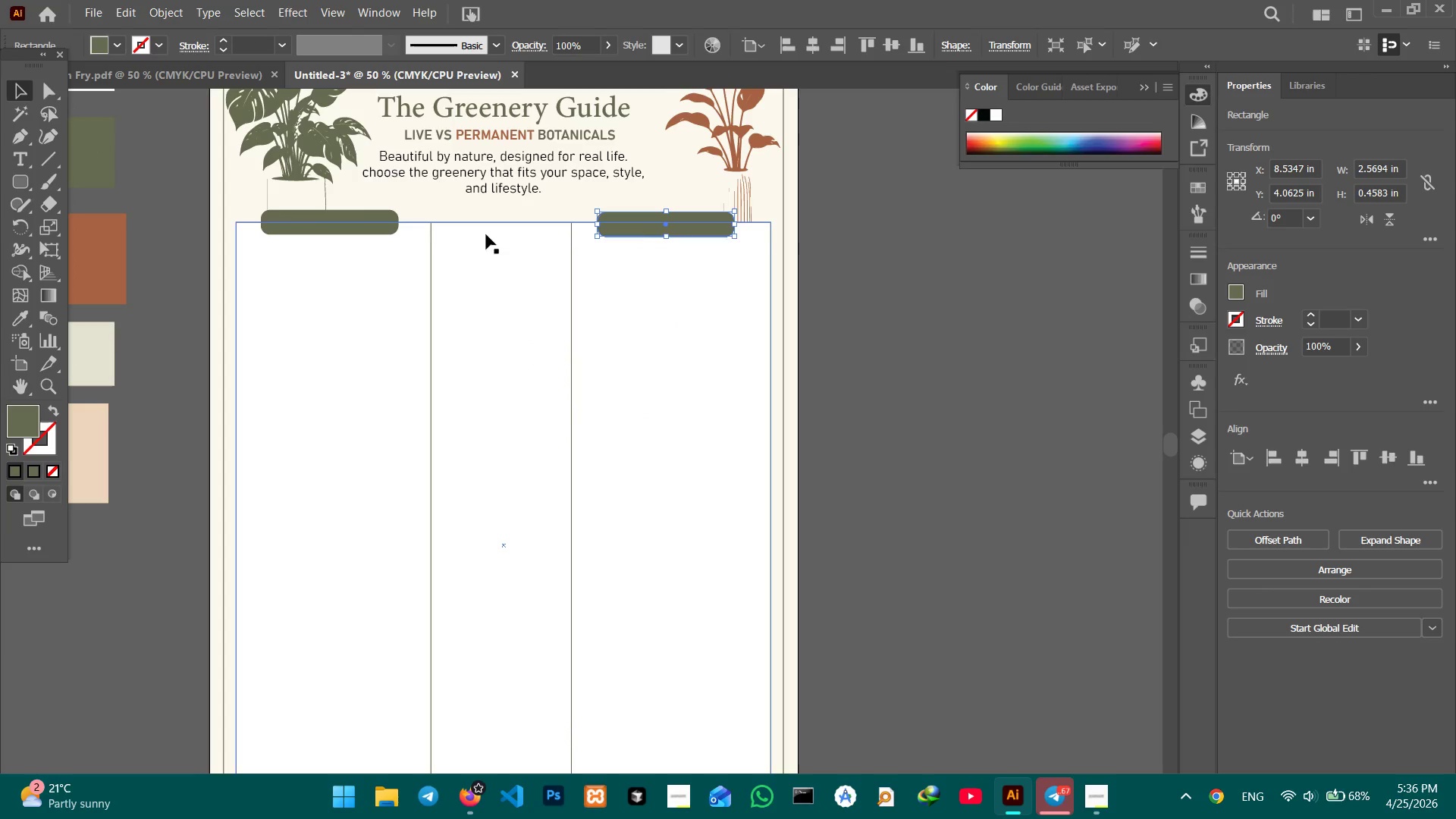 
hold_key(key=ShiftLeft, duration=1.05)
left_click([368, 223])
 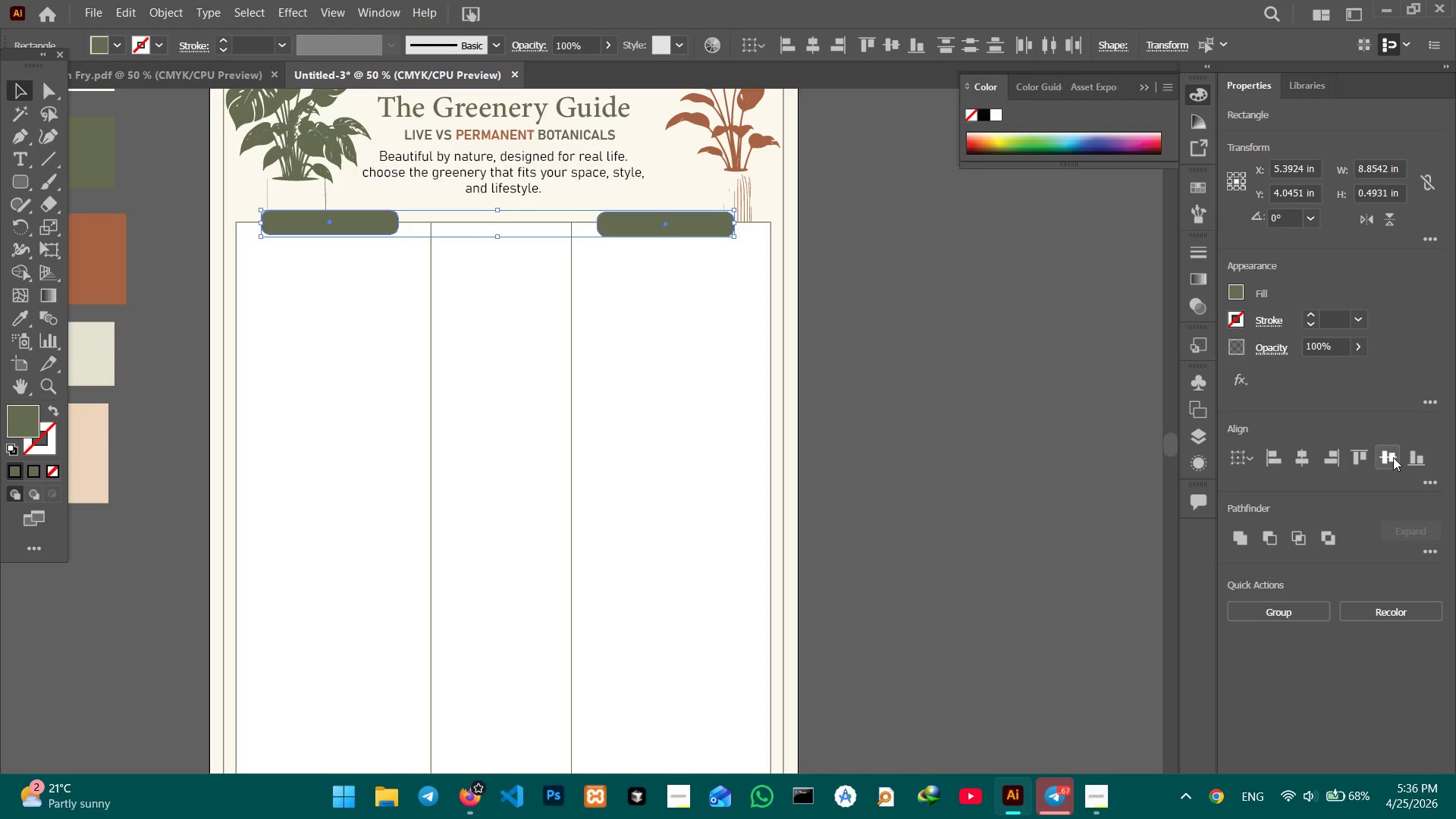 
left_click([1393, 457])
 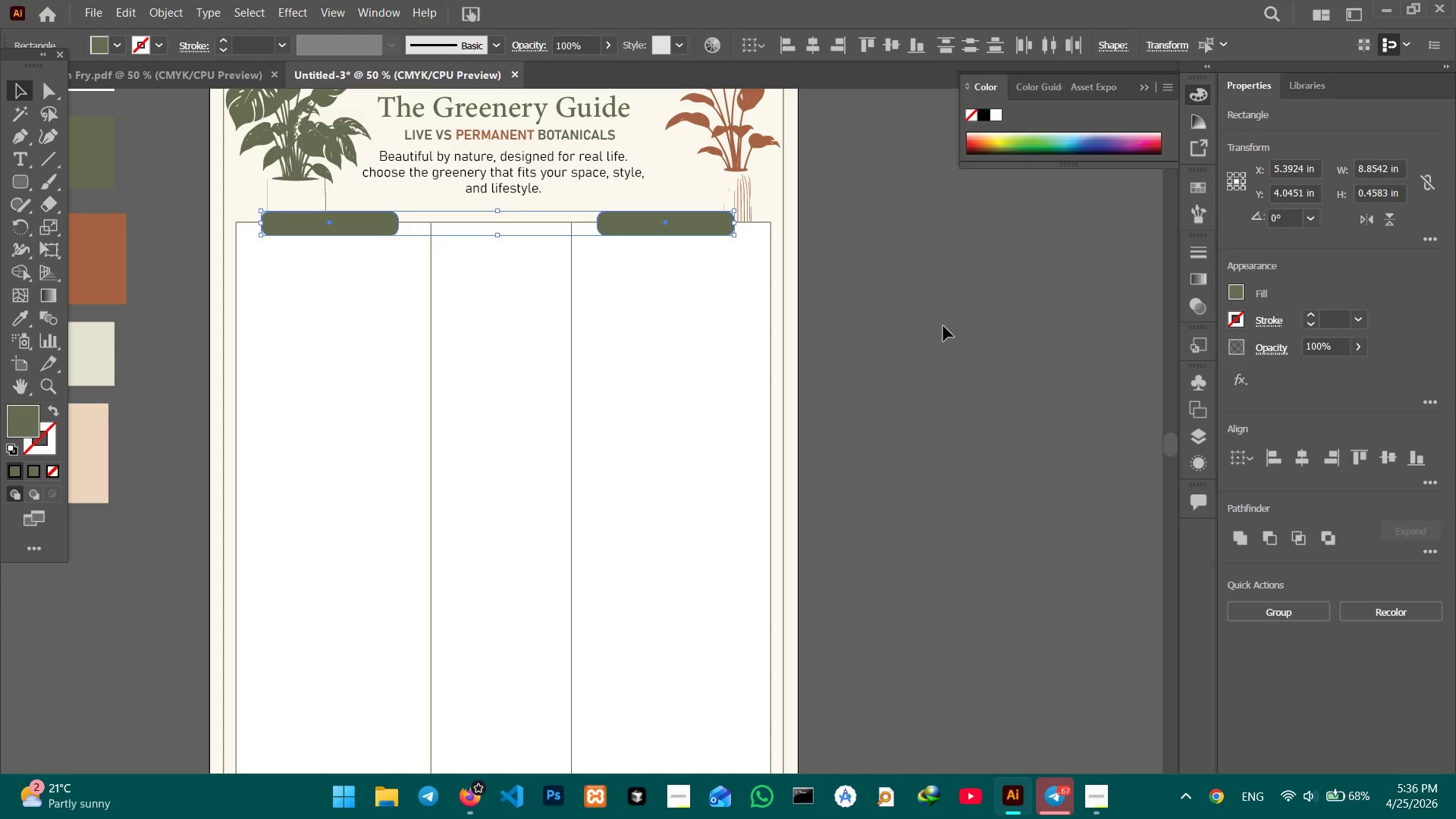 
left_click([941, 323])
 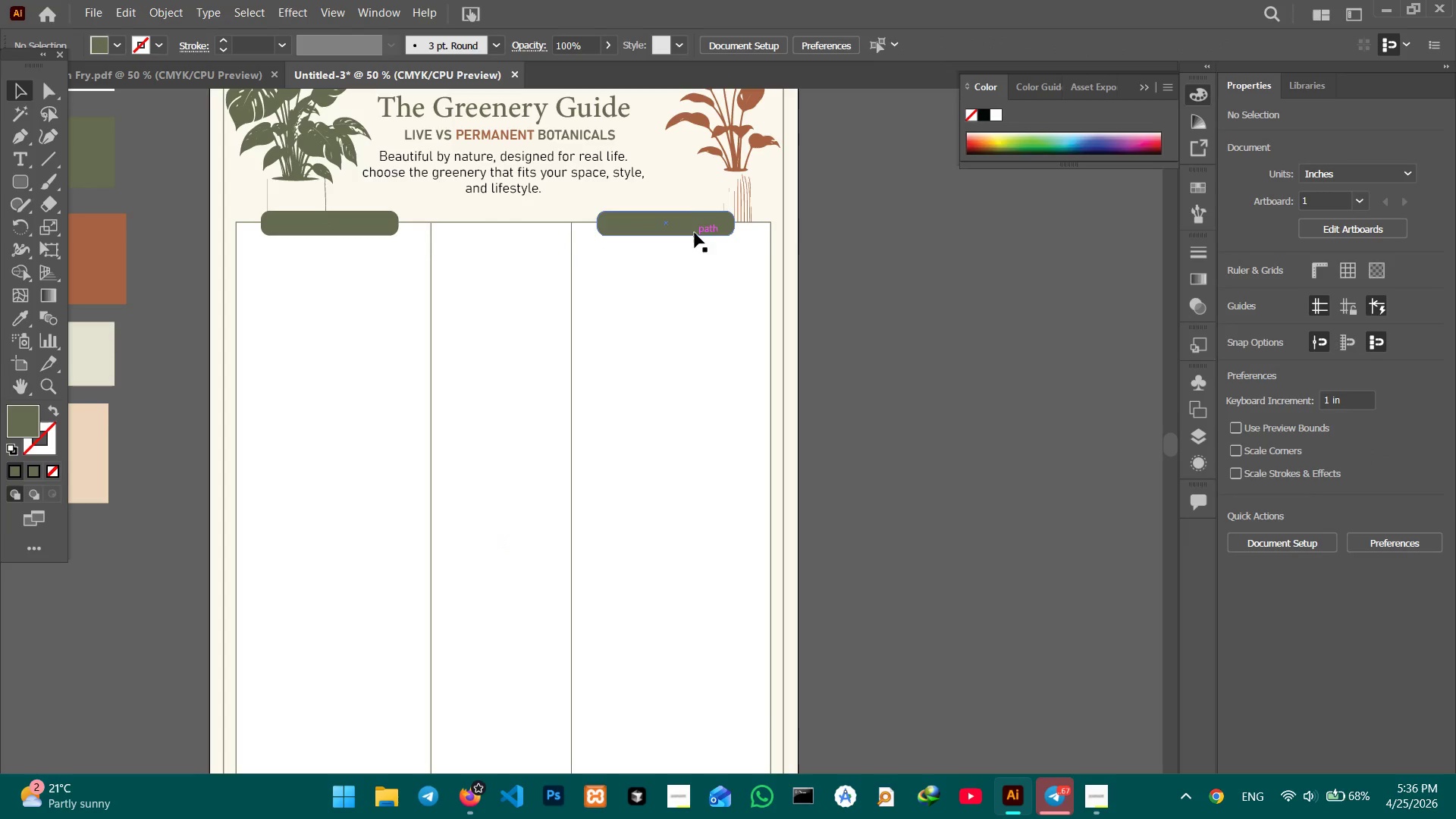 
left_click([695, 231])
 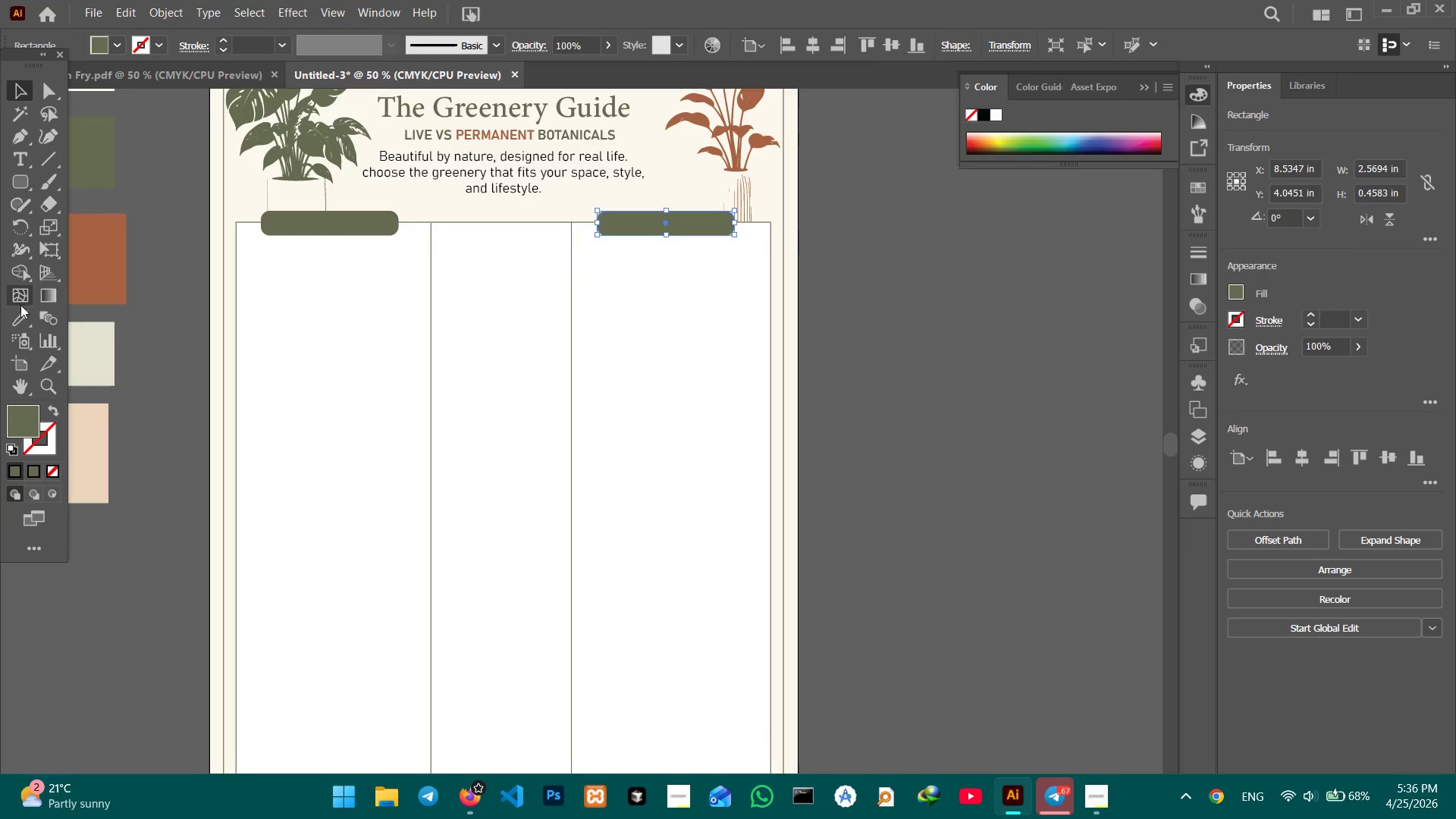 
left_click_drag(start_coordinate=[19, 322], to_coordinate=[18, 315])
 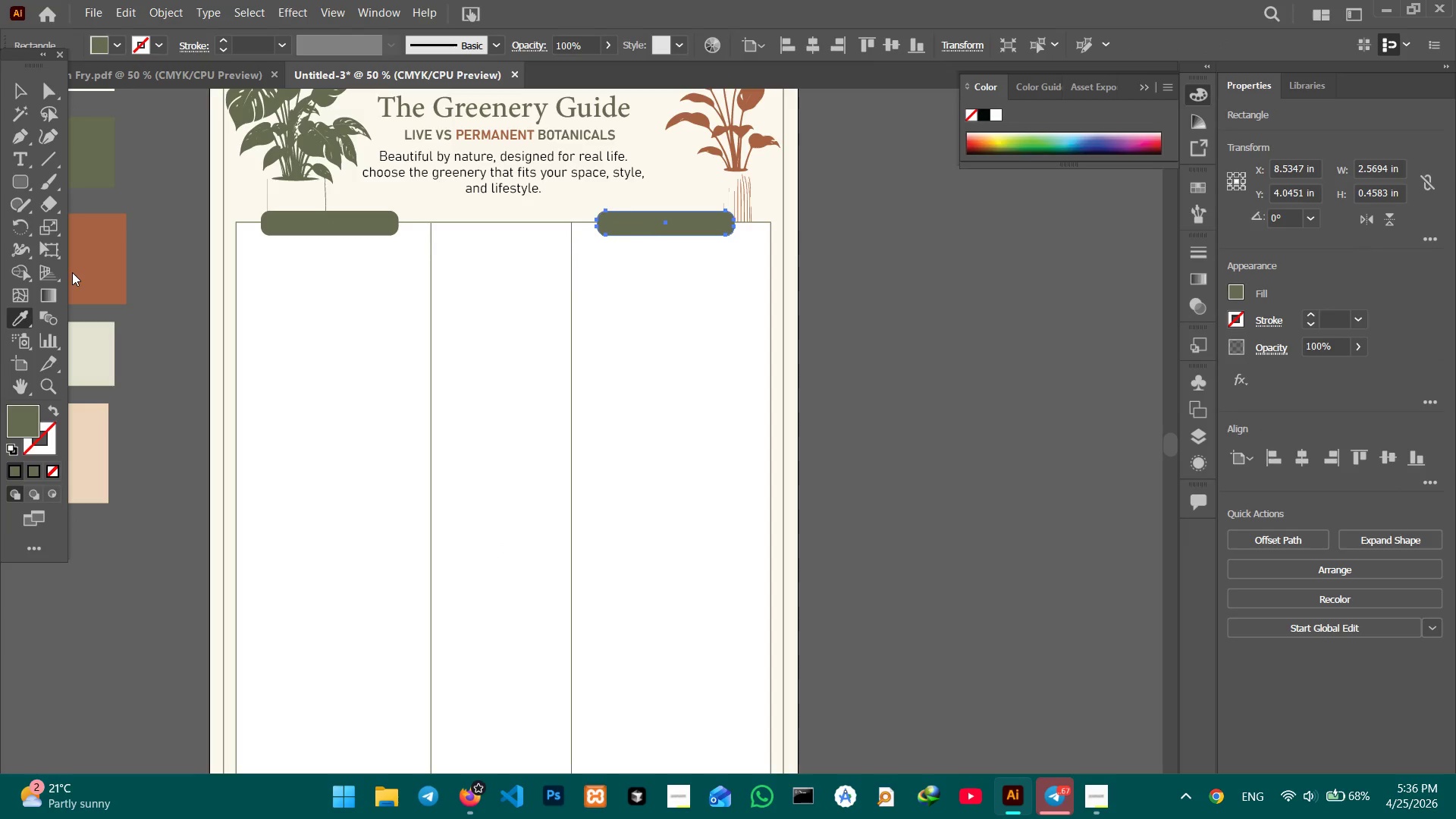 
double_click([72, 272])
 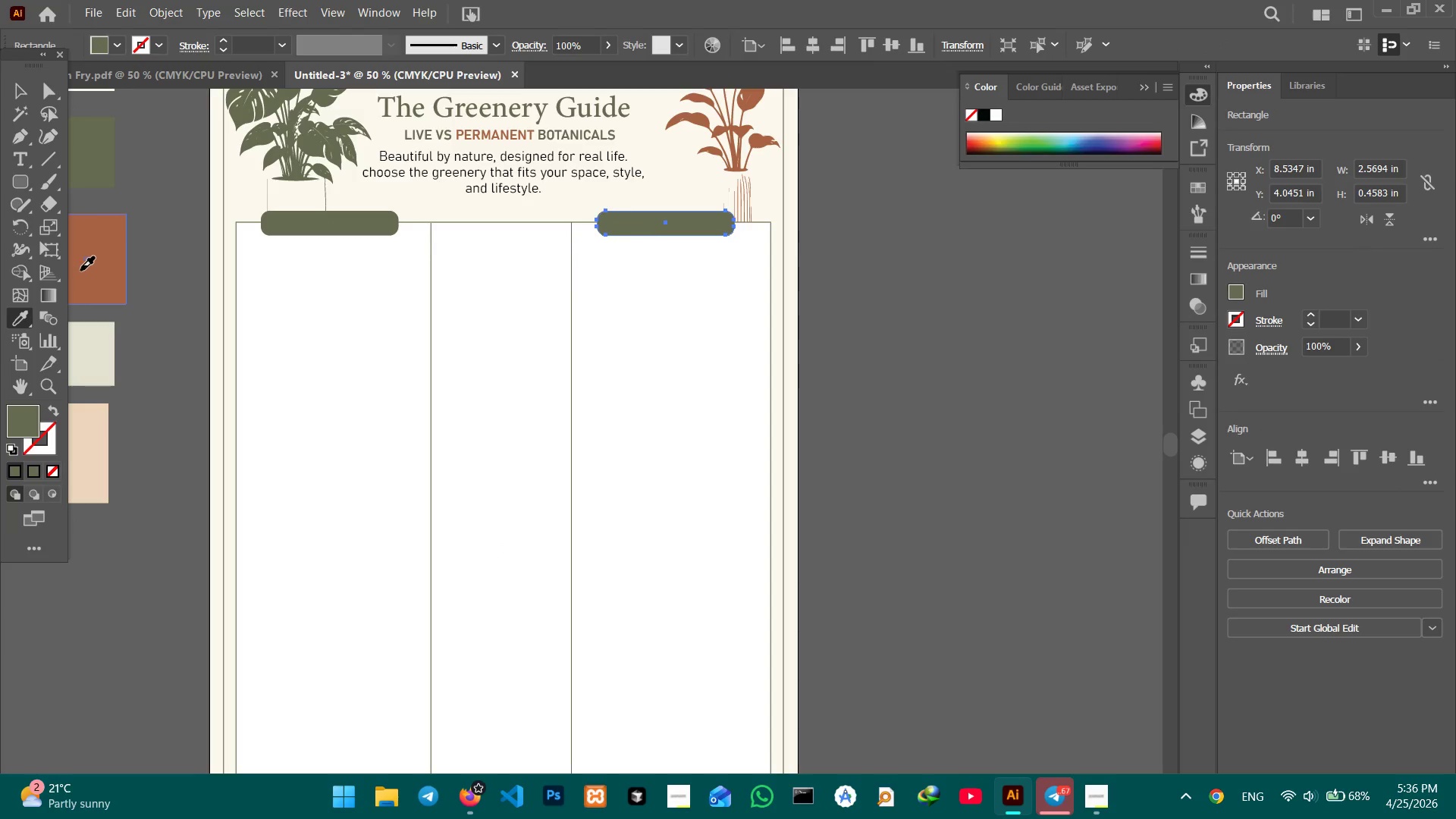 
triple_click([80, 271])
 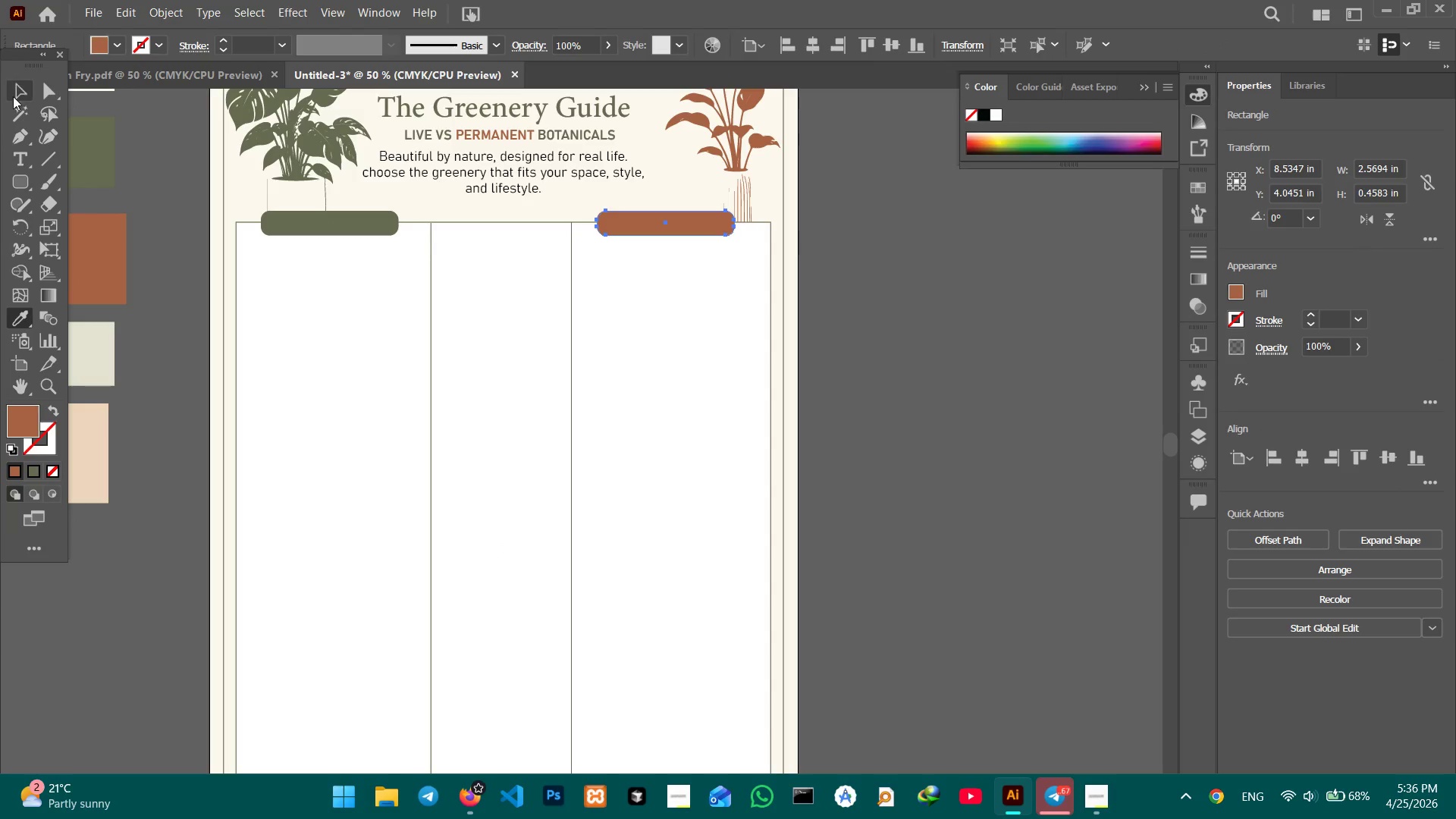 
left_click([16, 94])
 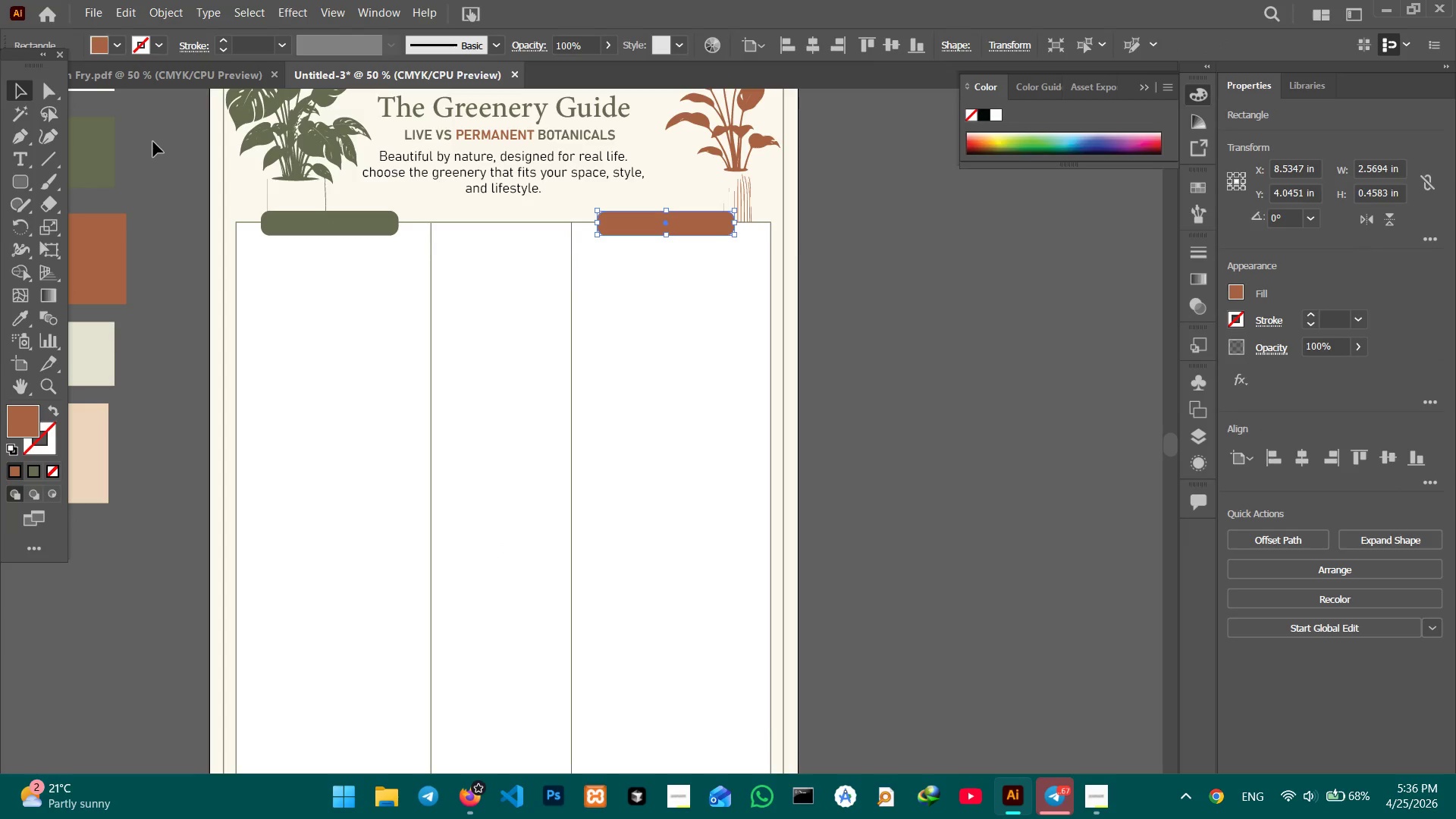 
left_click([155, 140])
 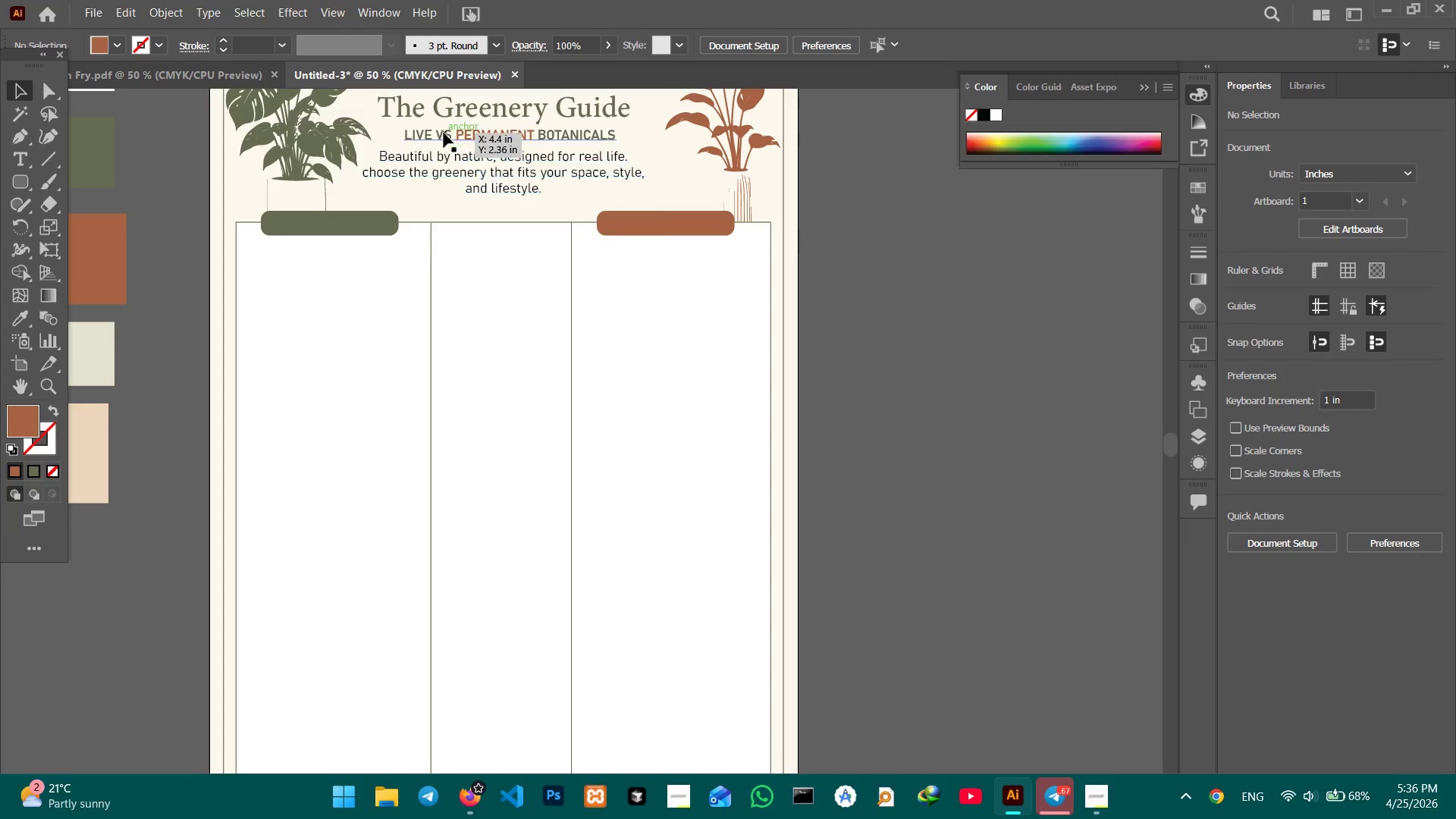 
left_click([444, 132])
 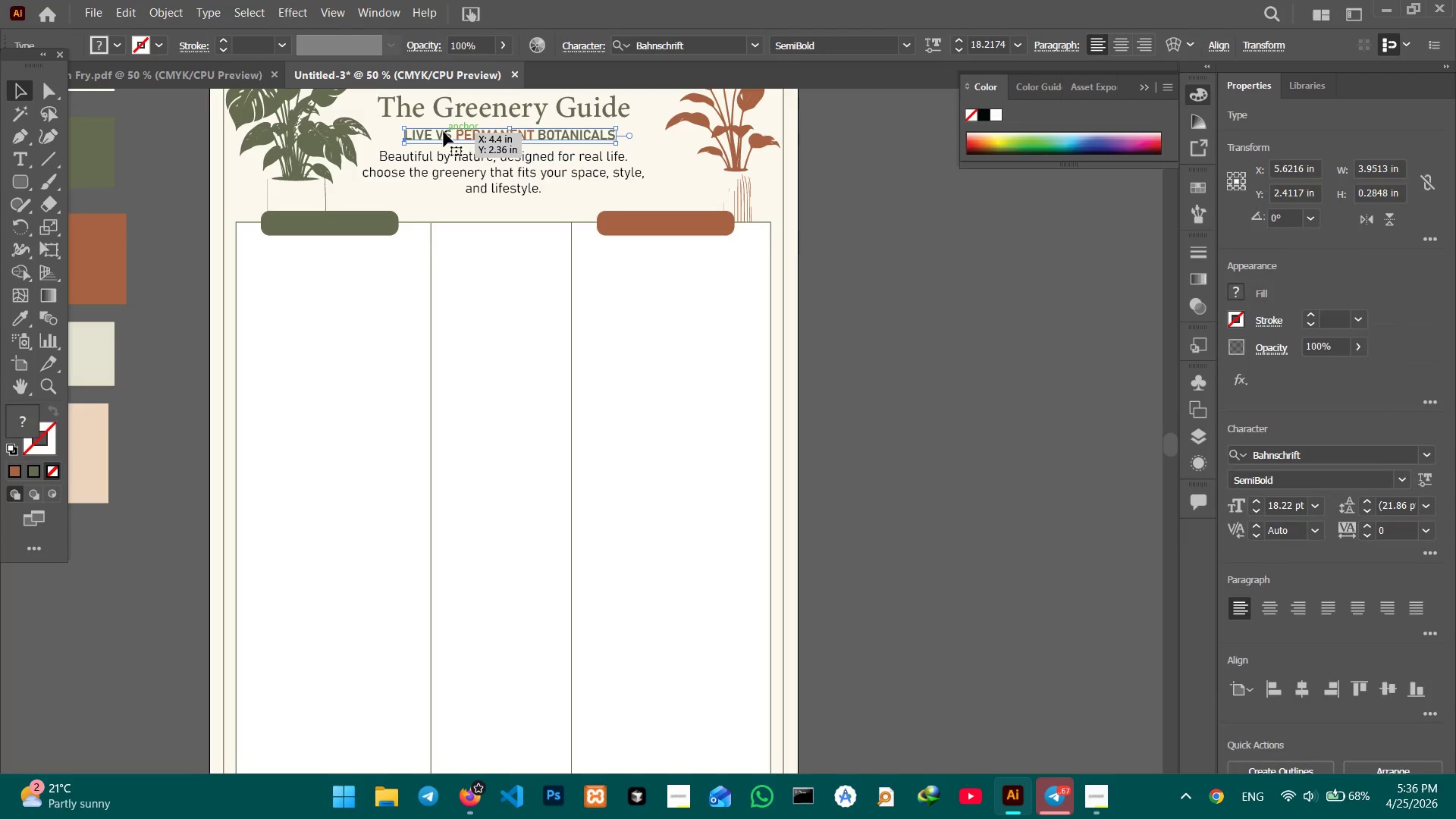 
key(Control+C)
 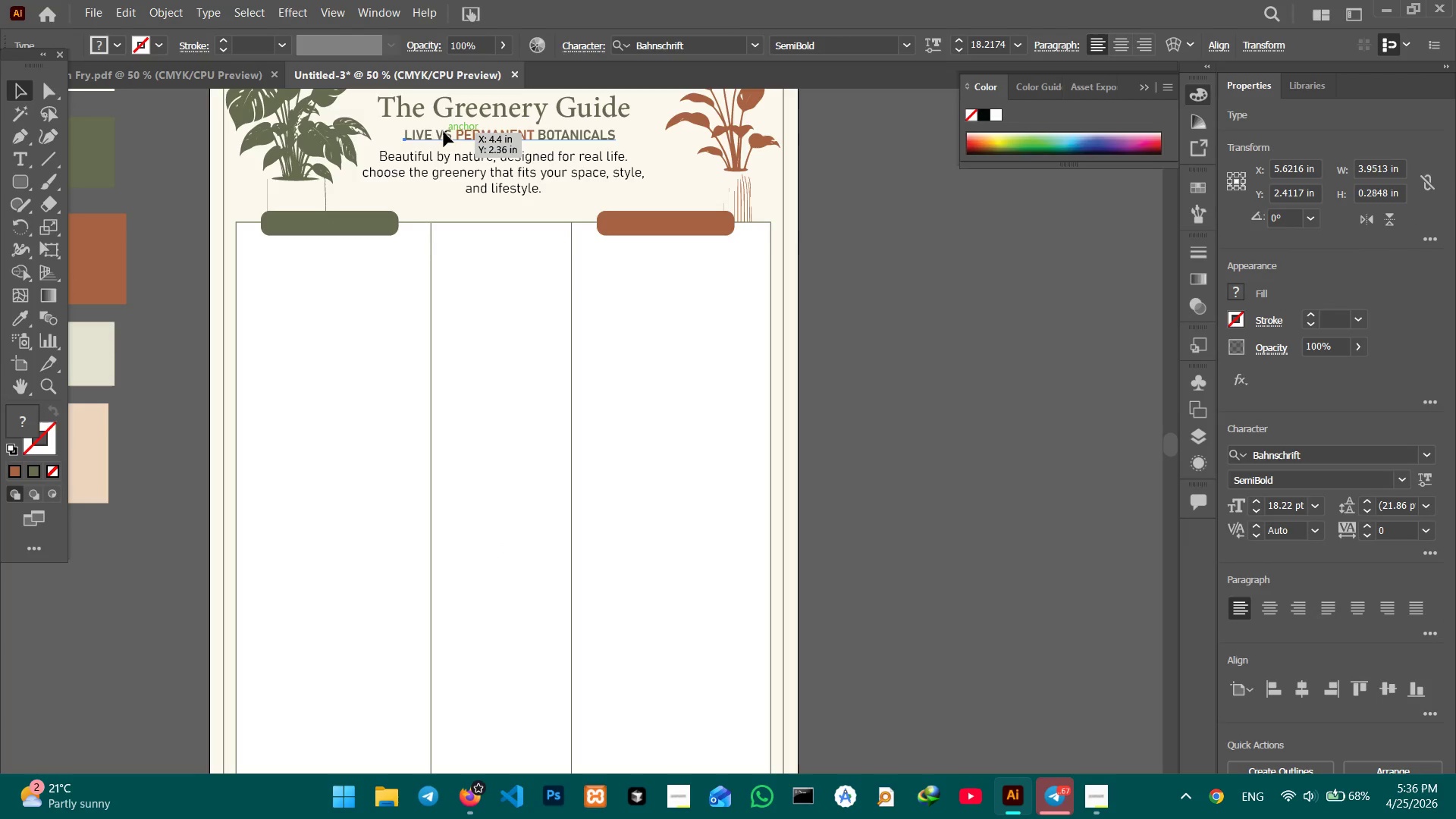 
key(Control+V)
 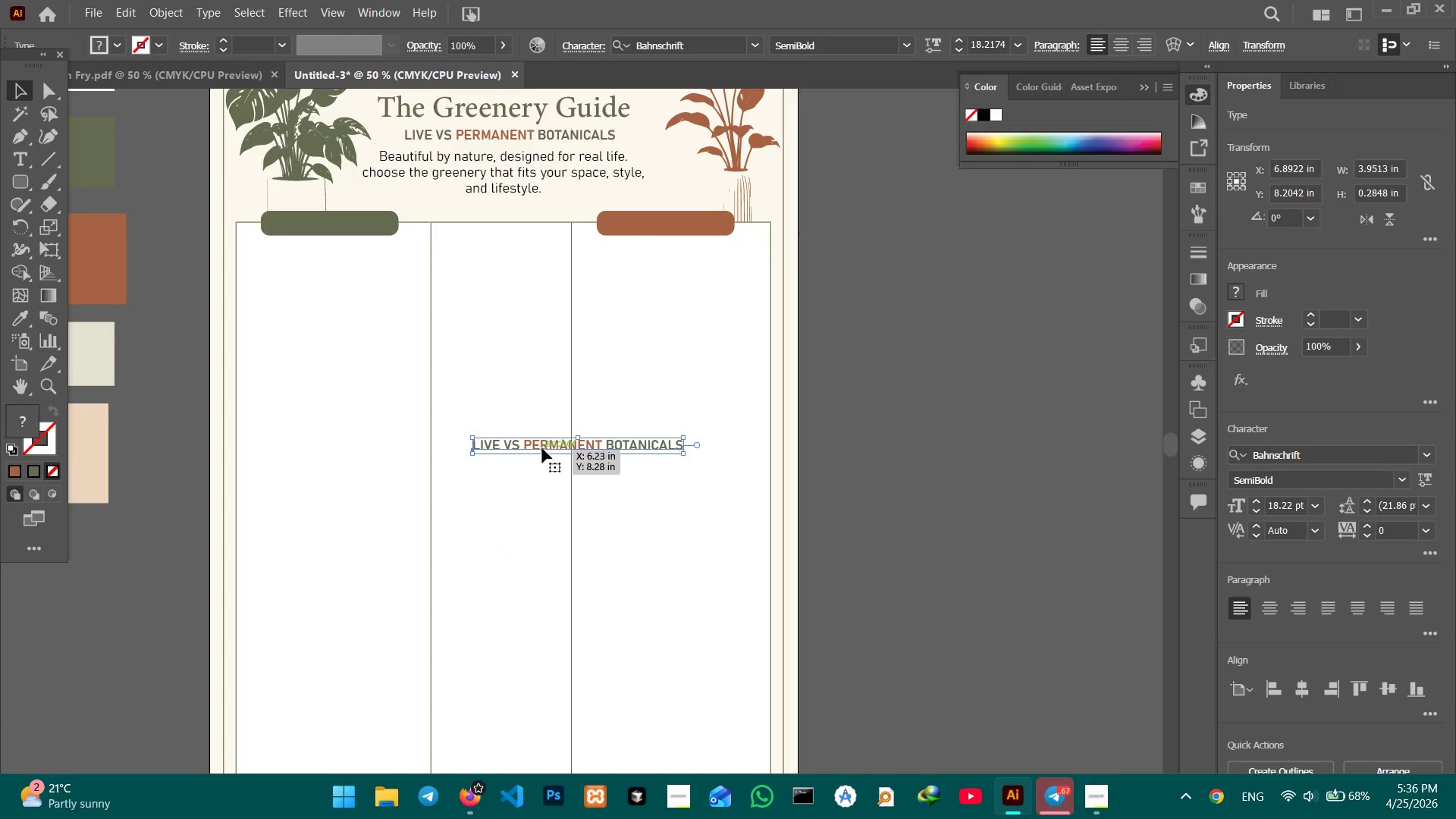 
left_click_drag(start_coordinate=[542, 448], to_coordinate=[375, 228])
 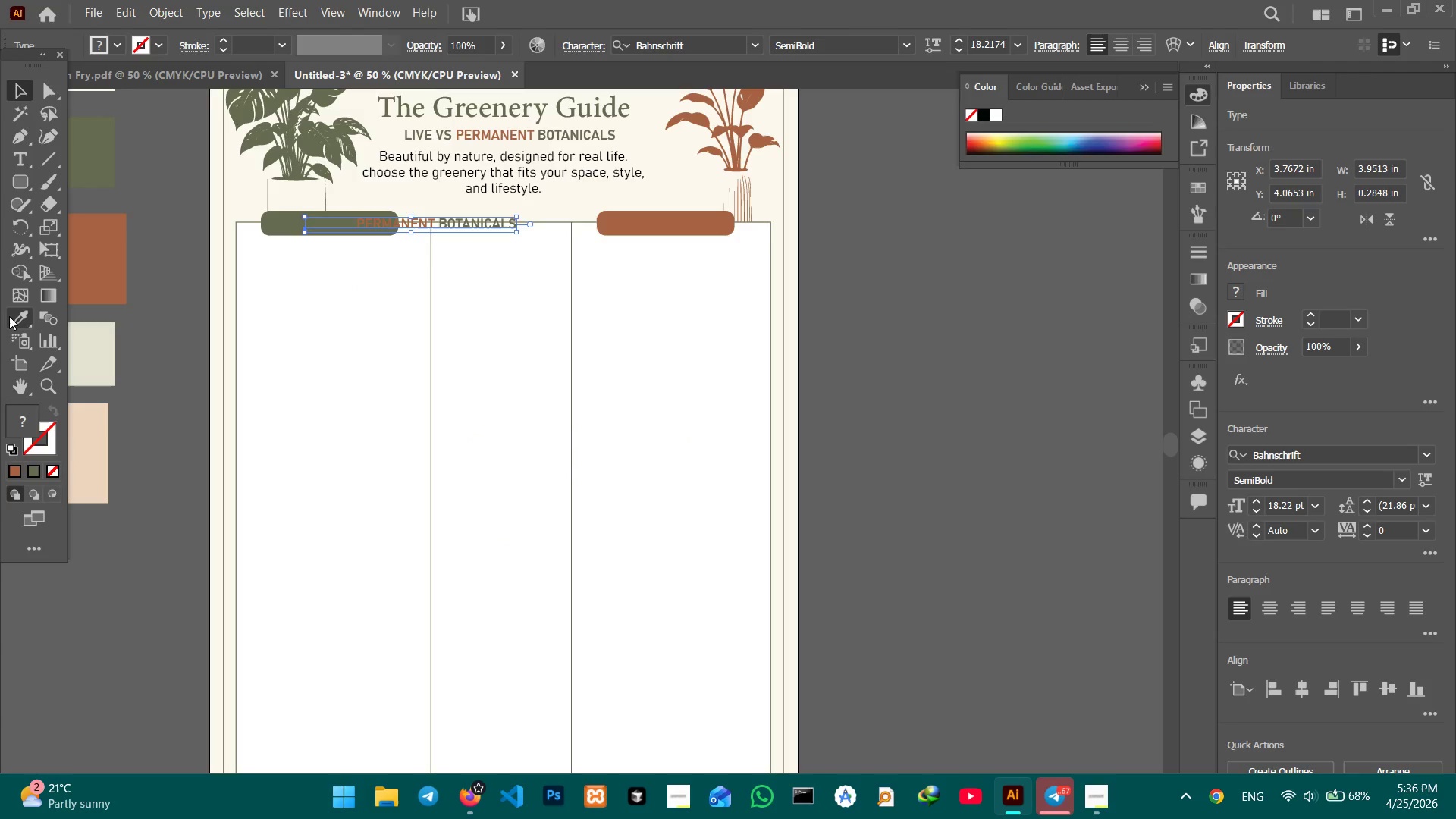 
left_click([8, 316])
 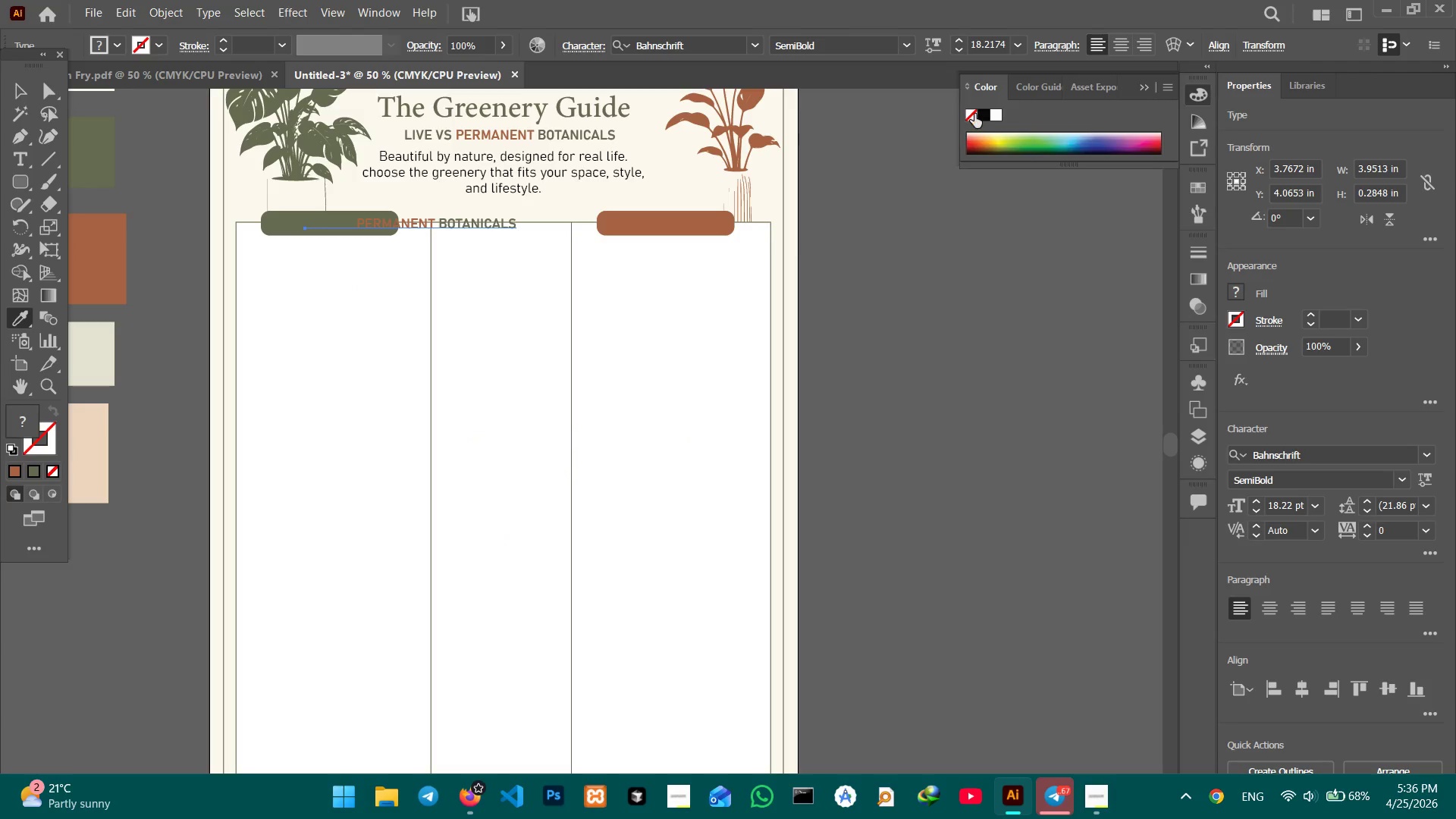 
left_click([996, 115])
 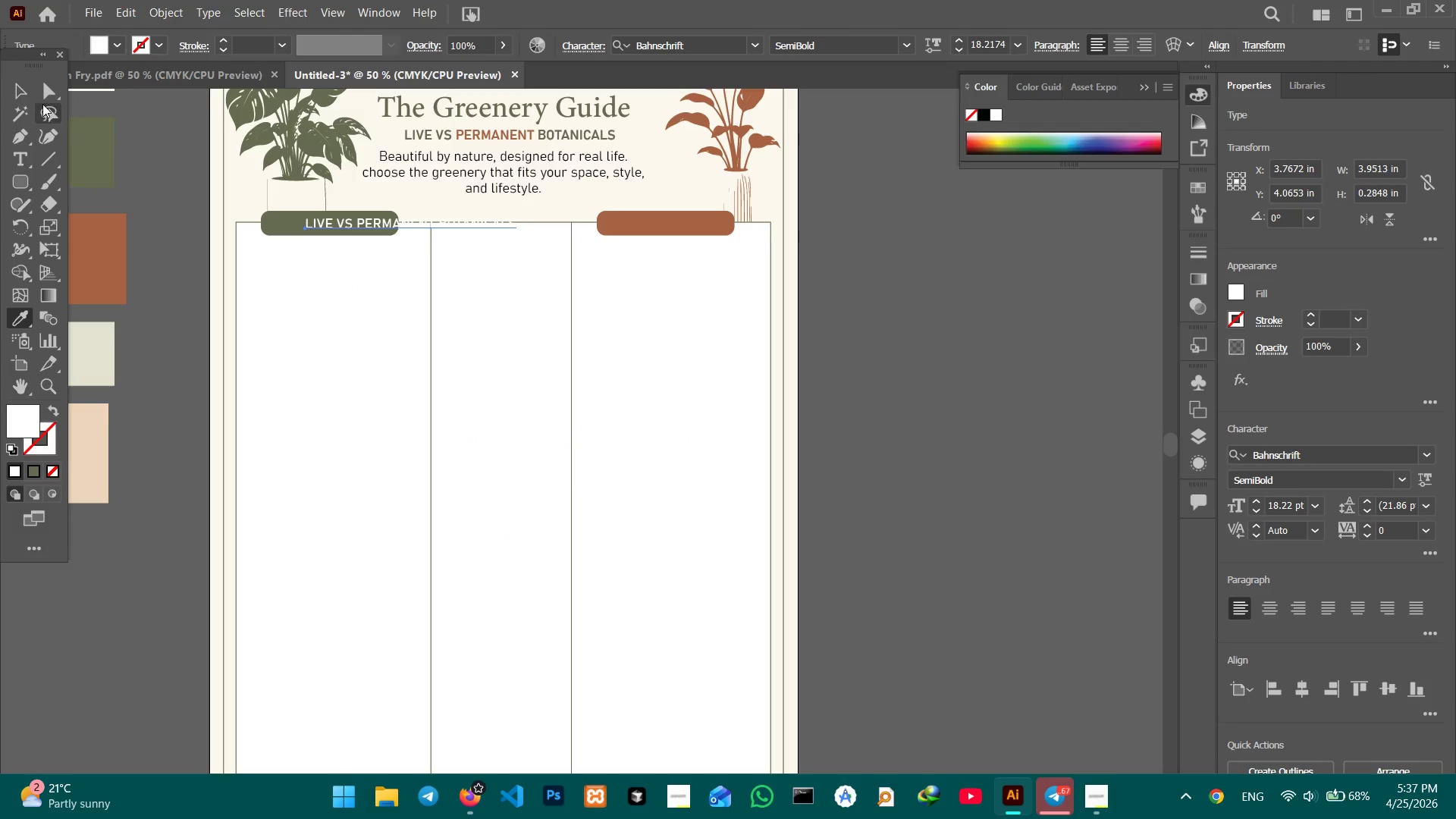 
left_click([29, 91])
 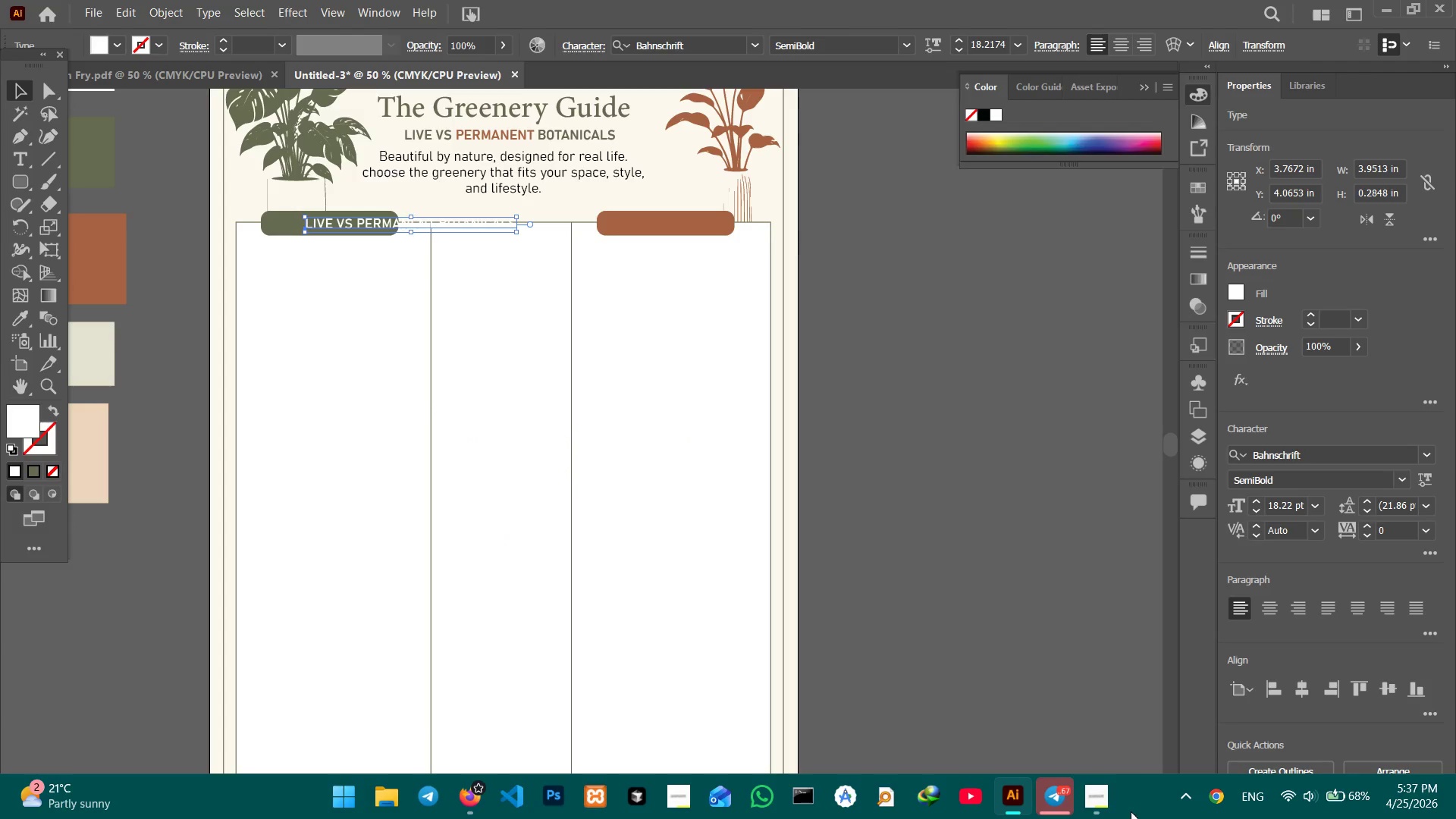 
left_click([1108, 805])